 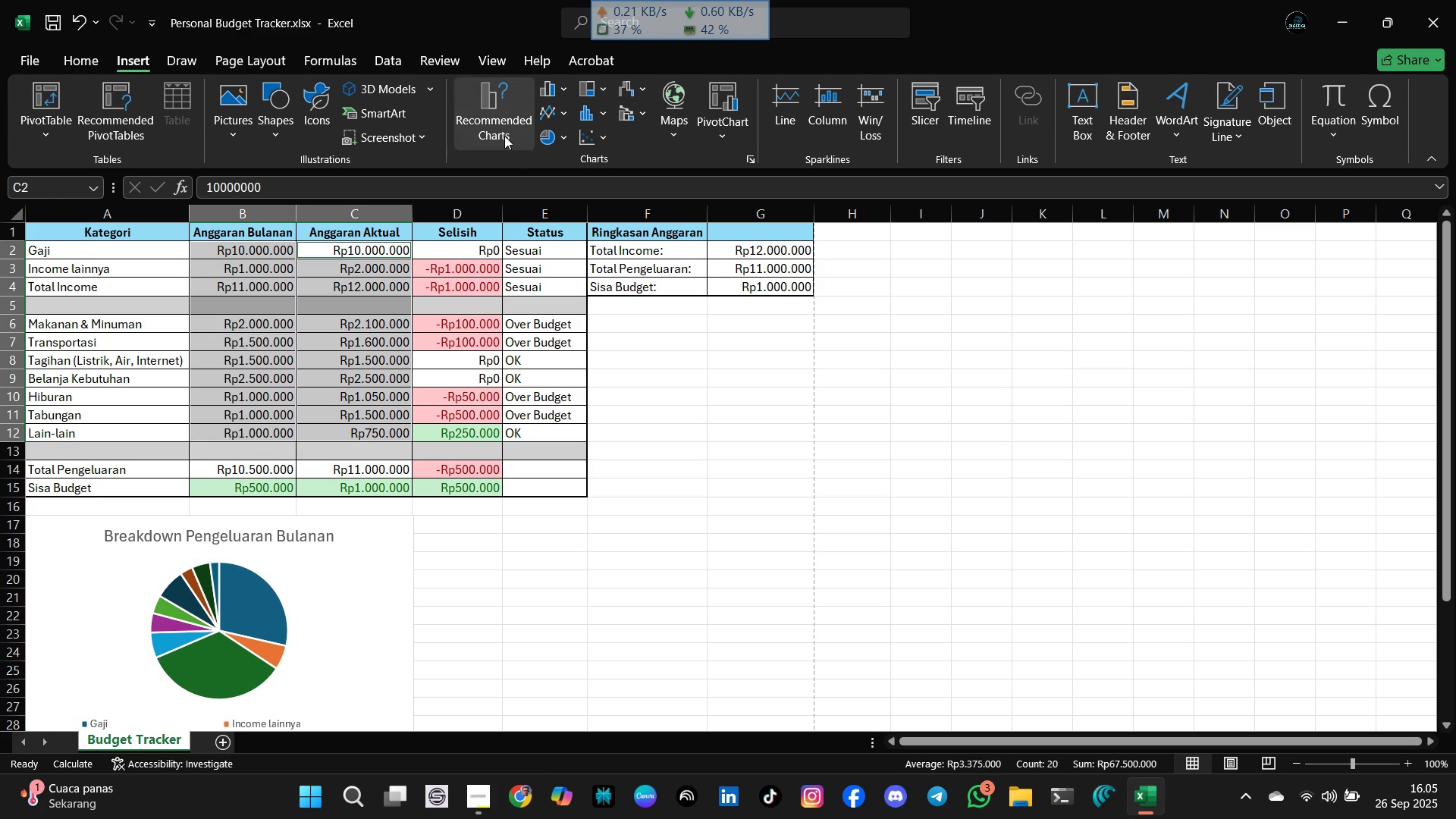 
left_click([557, 99])
 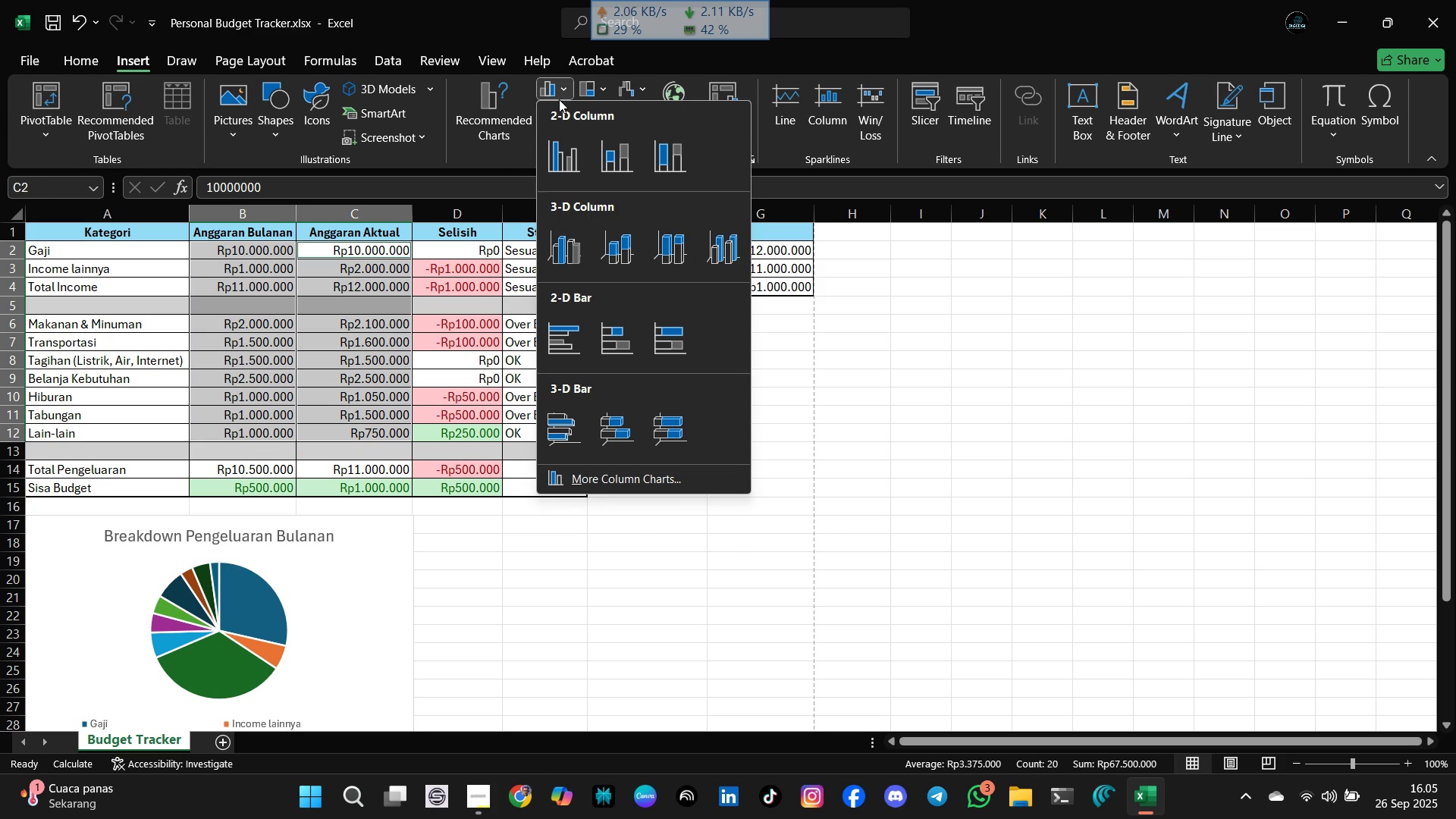 
mouse_move([579, 152])
 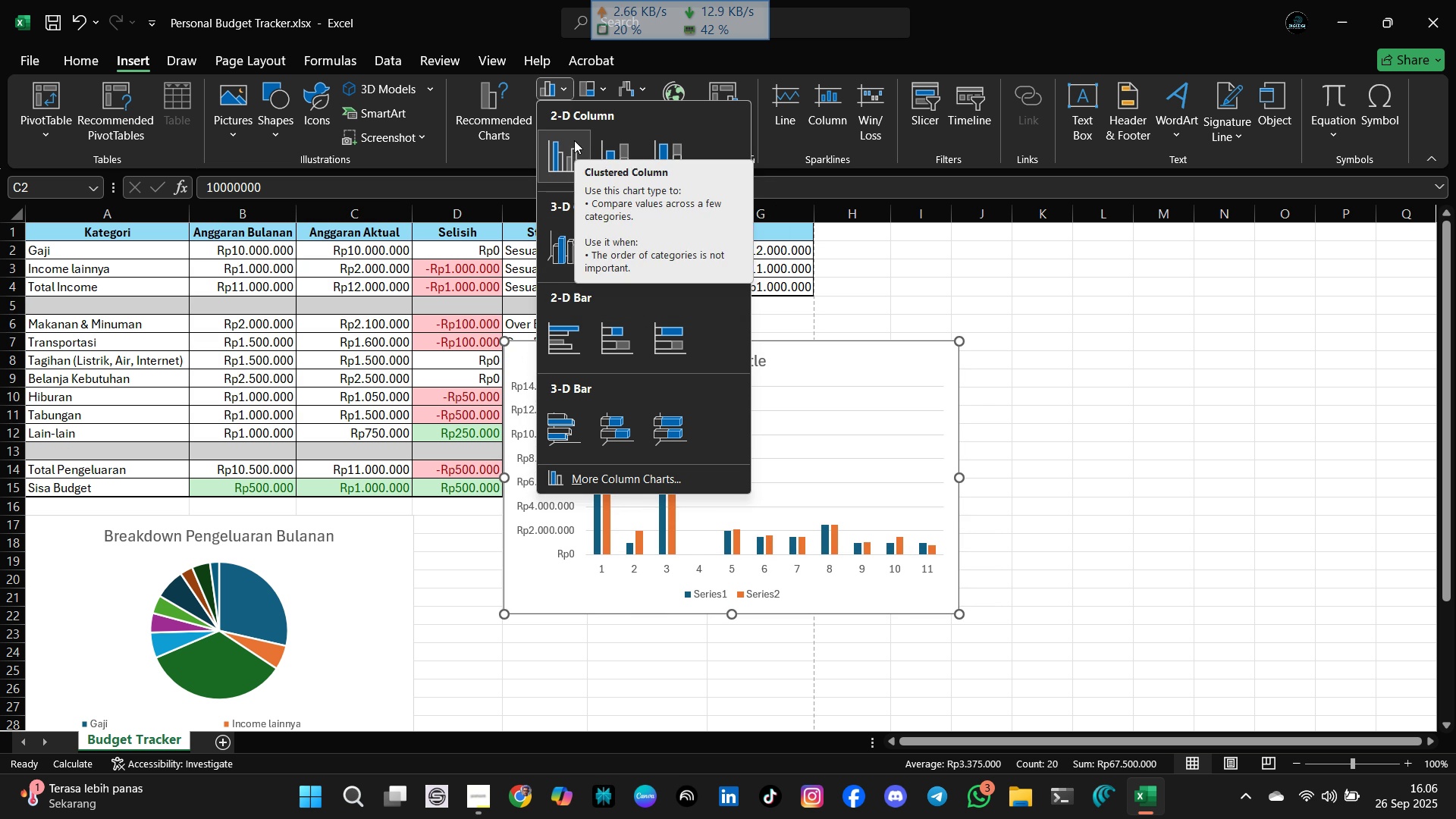 
wait(31.21)
 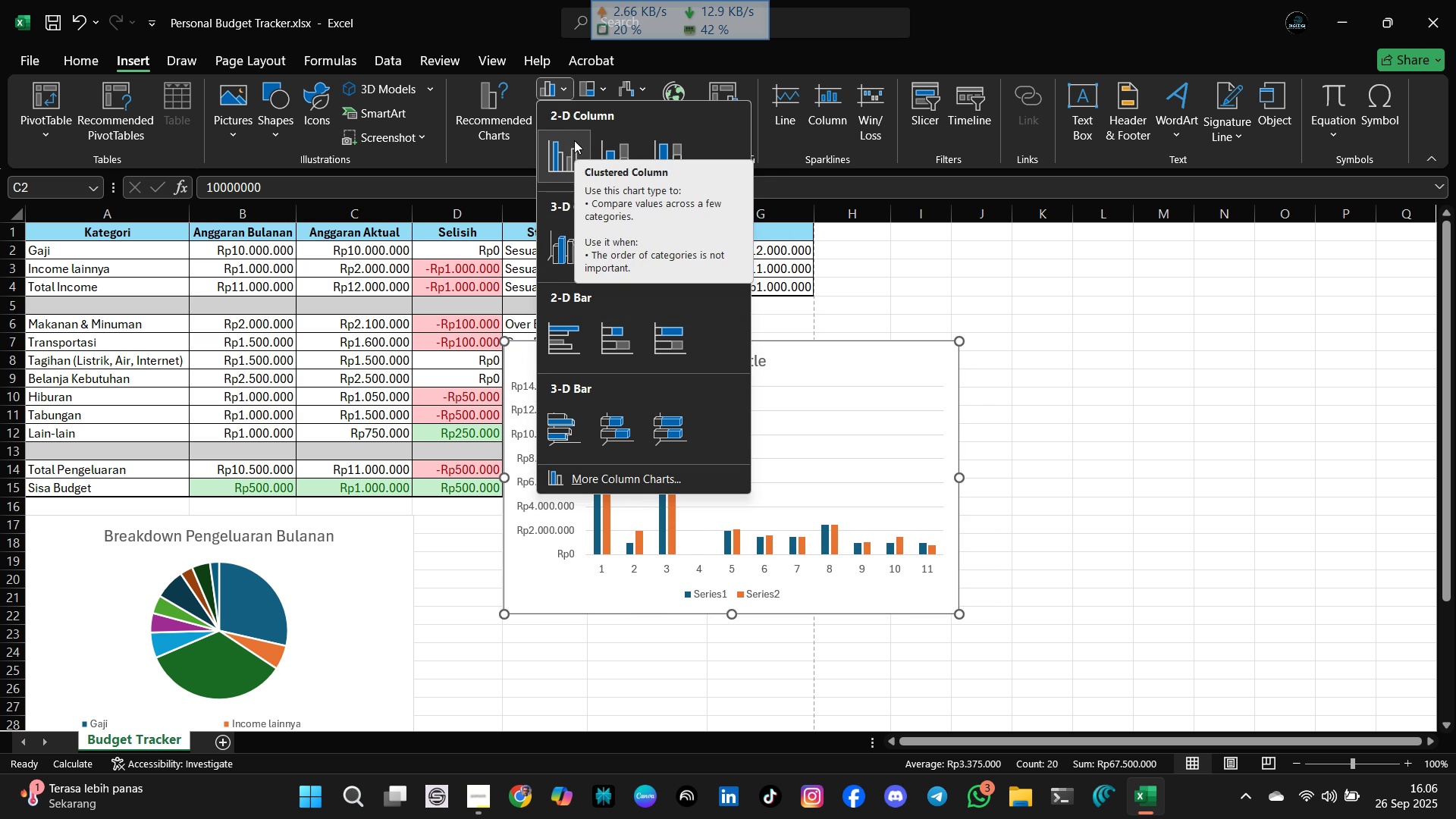 
mouse_move([664, 237])
 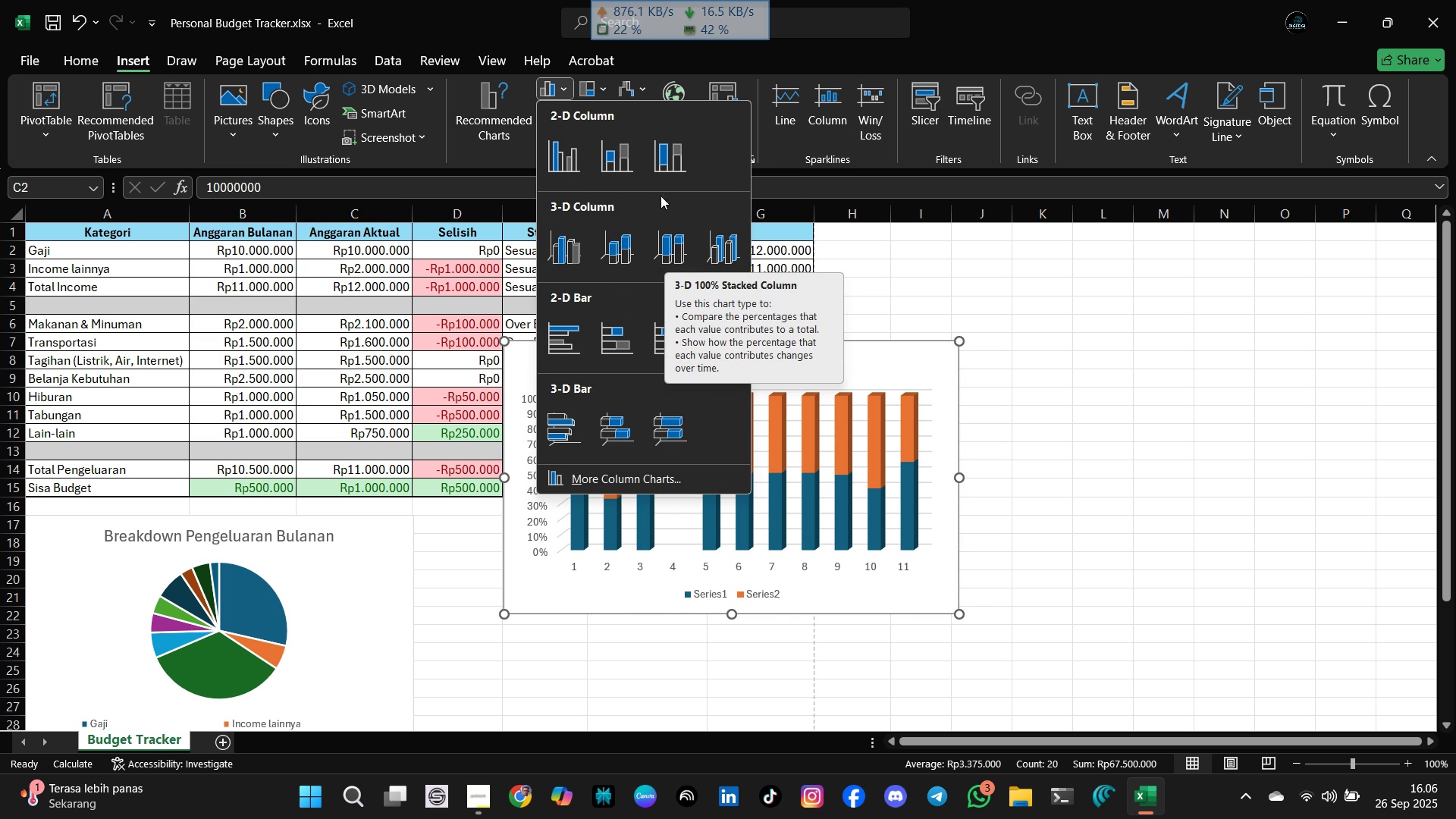 
mouse_move([645, 190])
 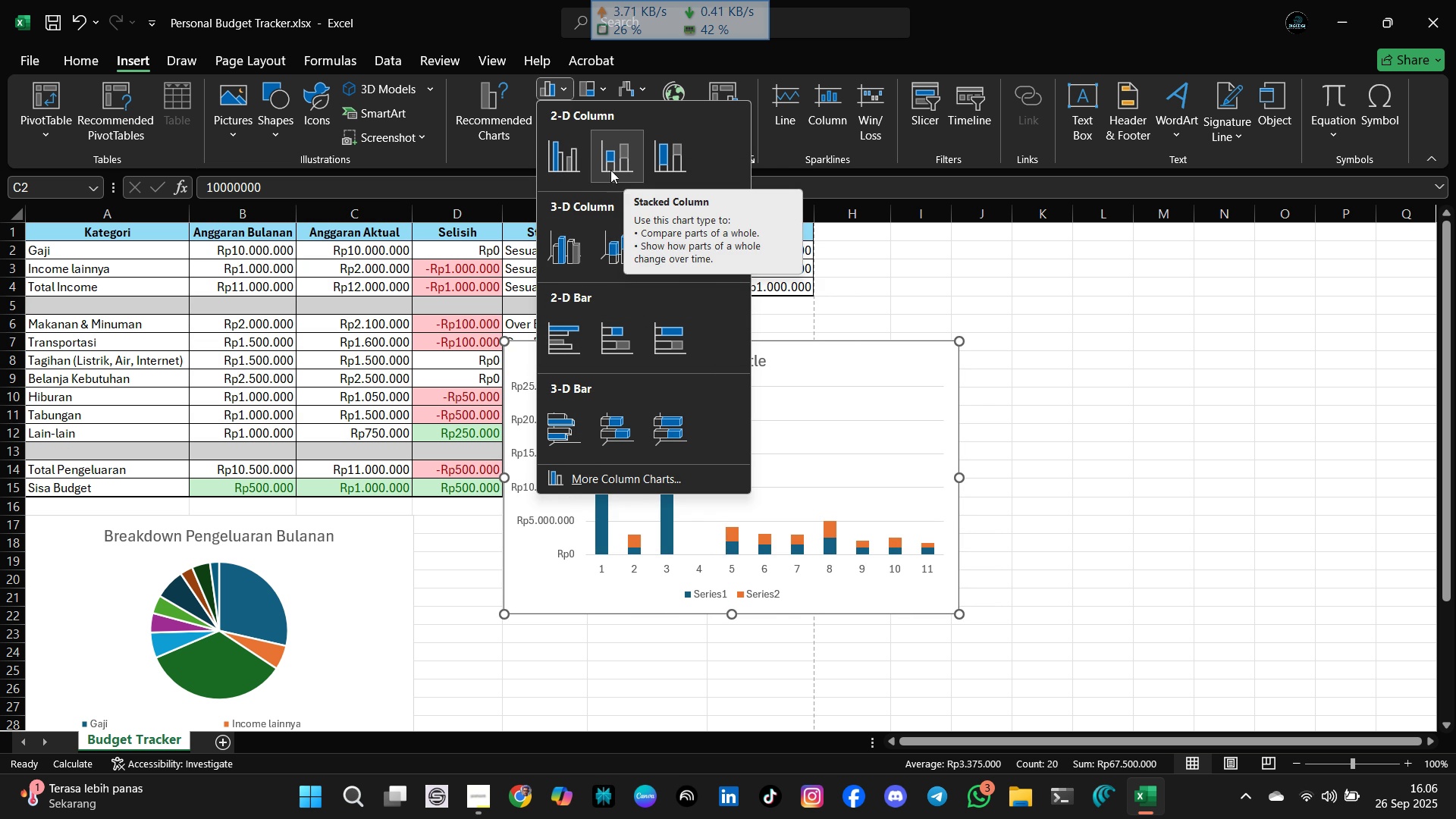 
mouse_move([580, 187])
 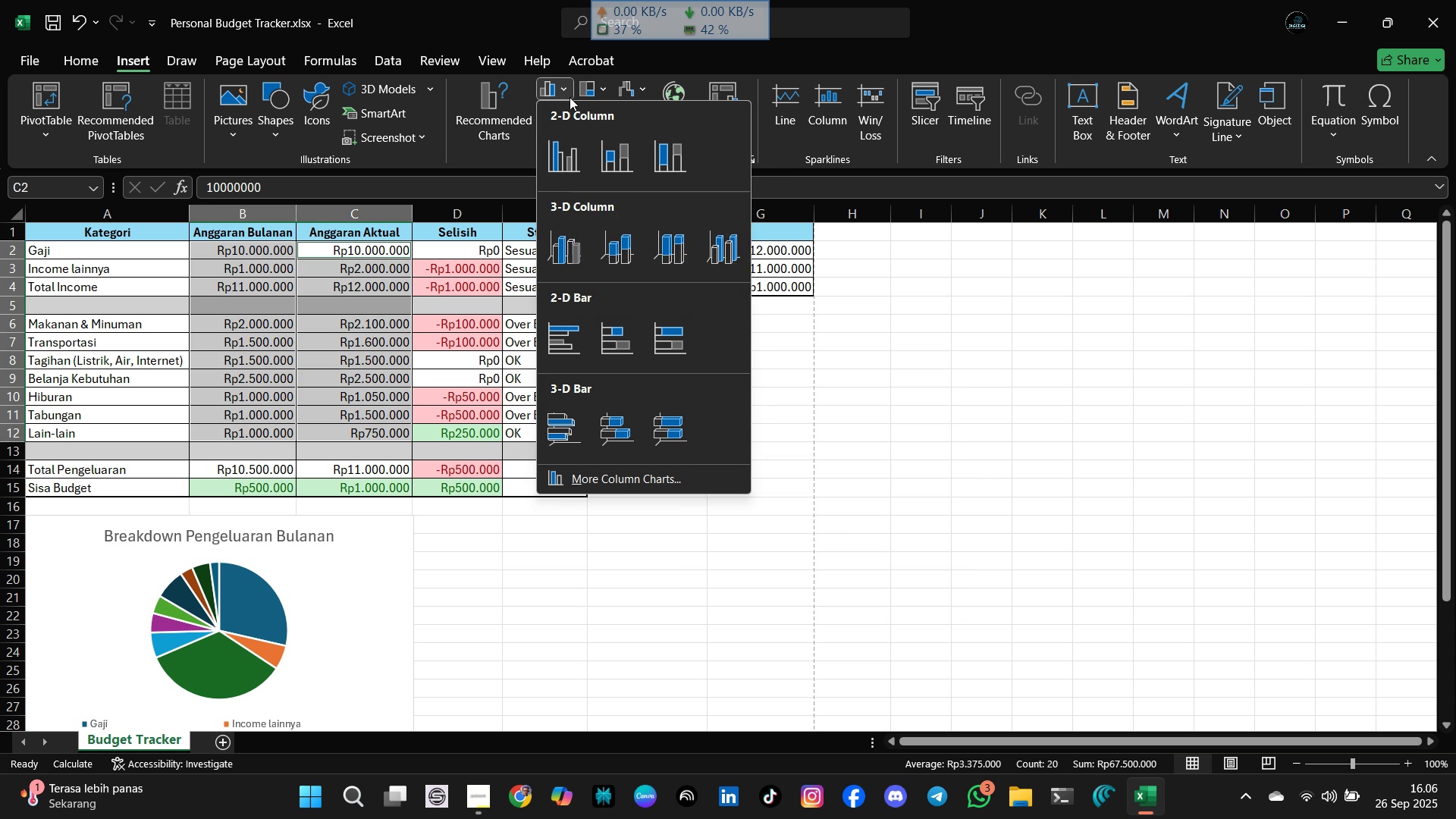 
left_click([570, 97])
 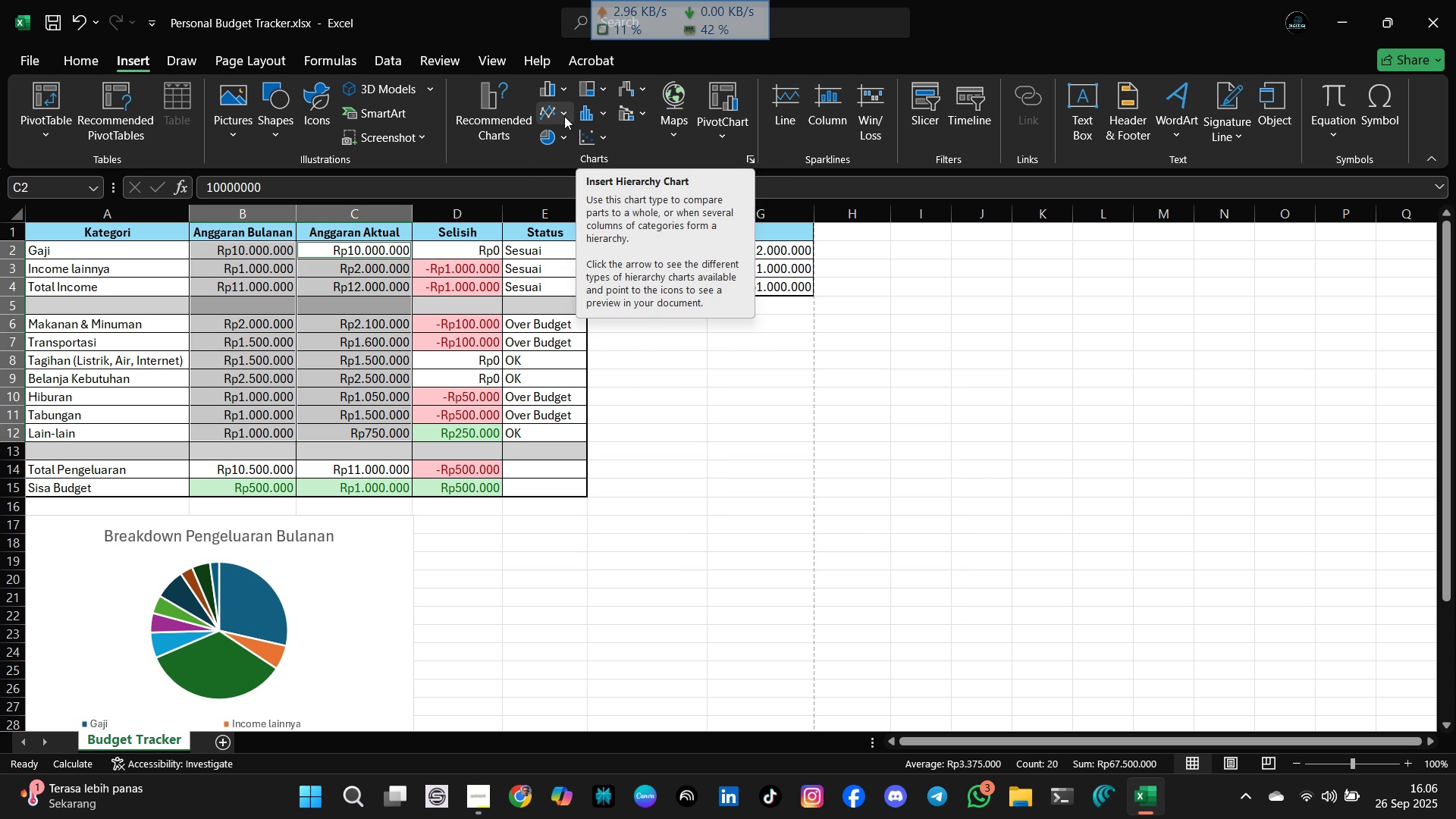 
left_click([564, 116])
 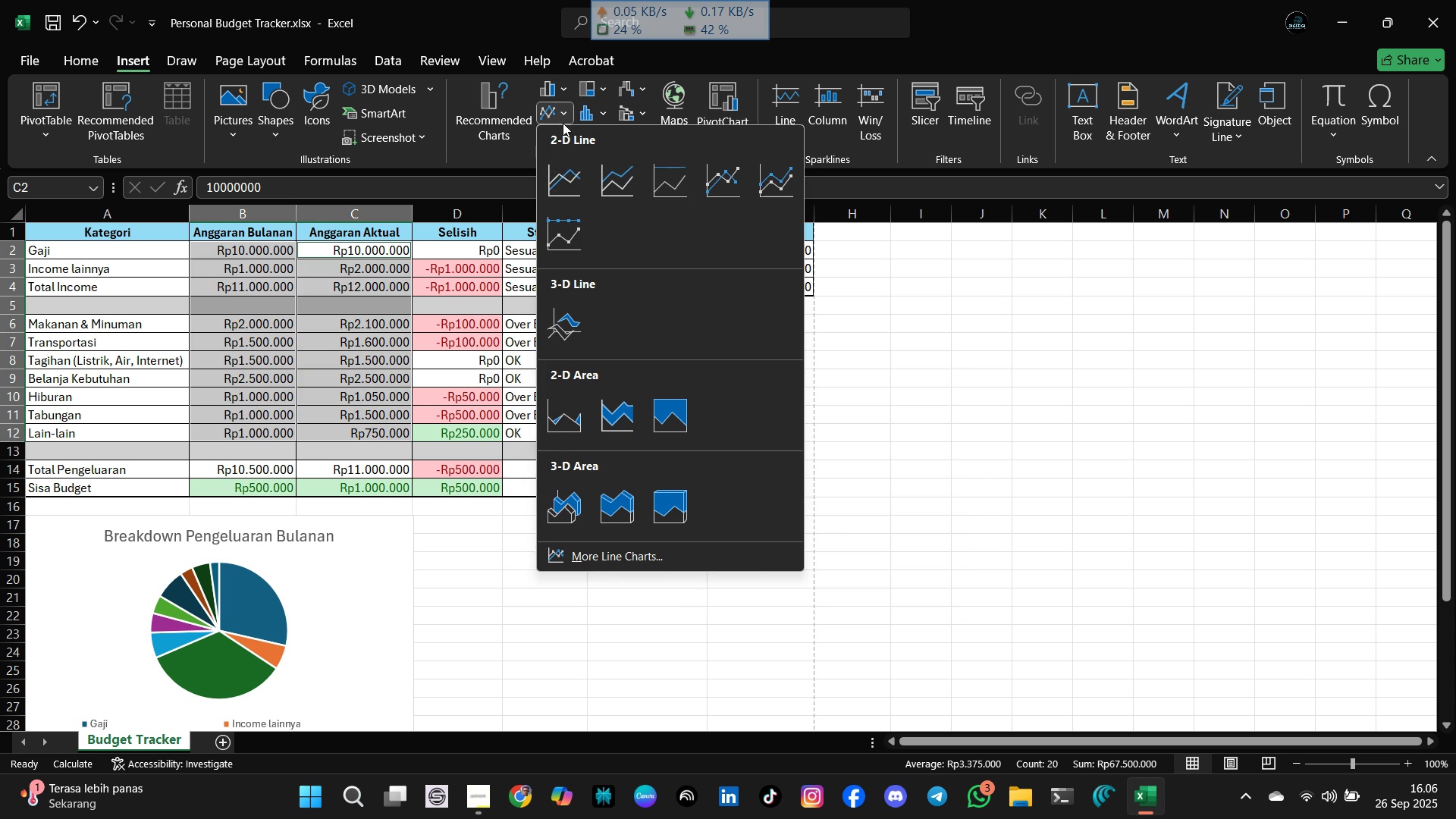 
mouse_move([544, 158])
 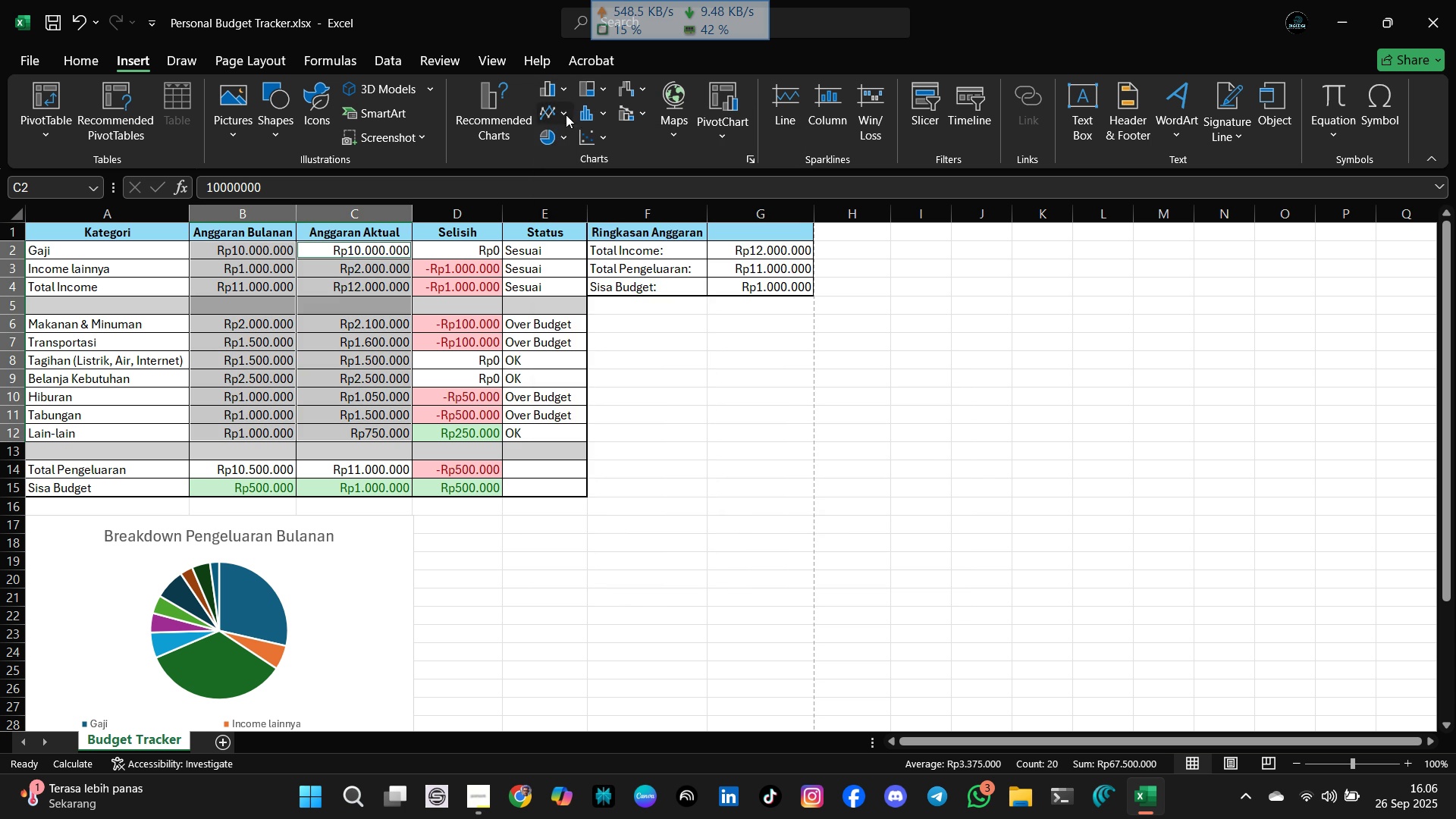 
left_click([566, 115])
 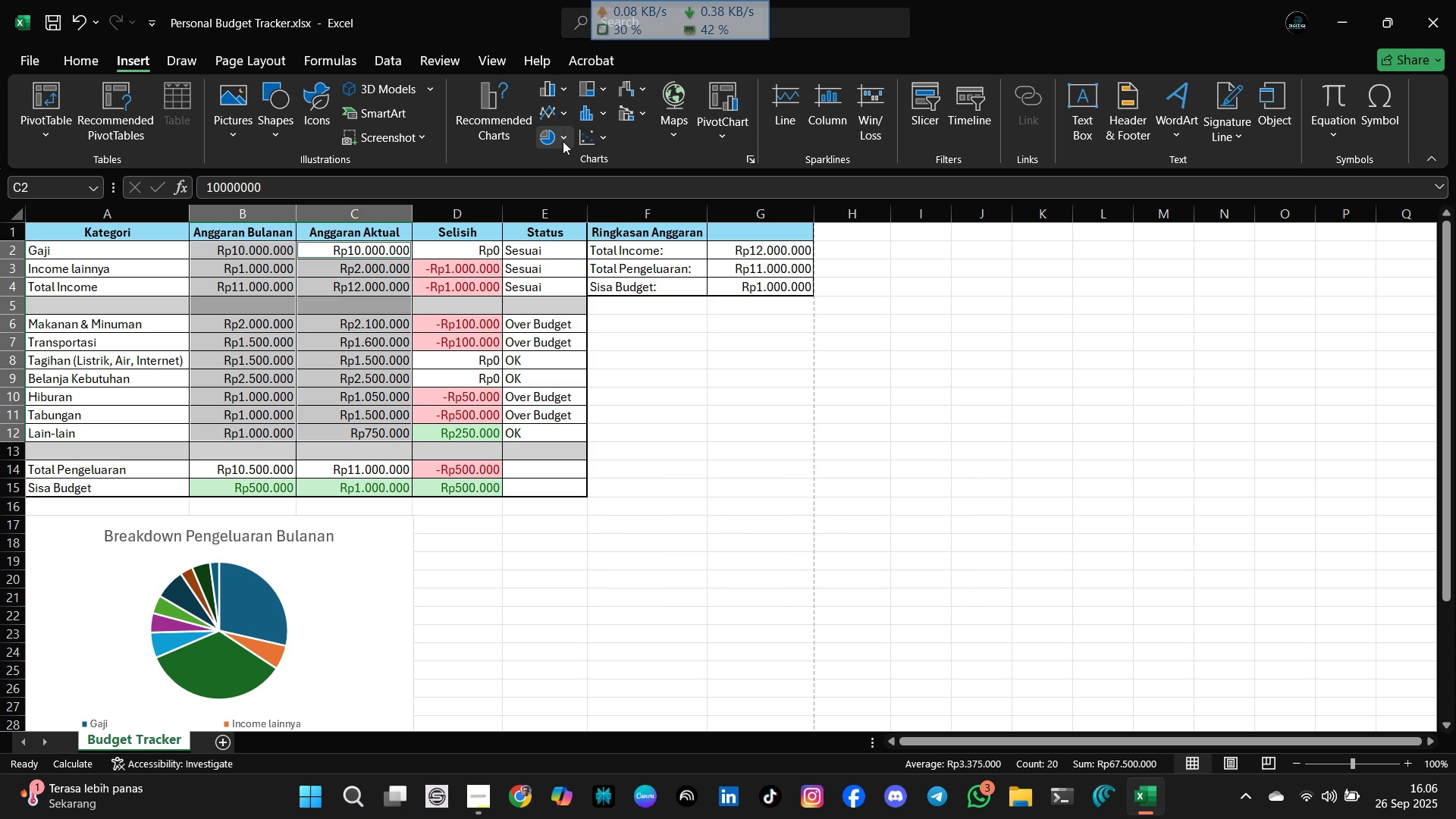 
left_click([563, 141])
 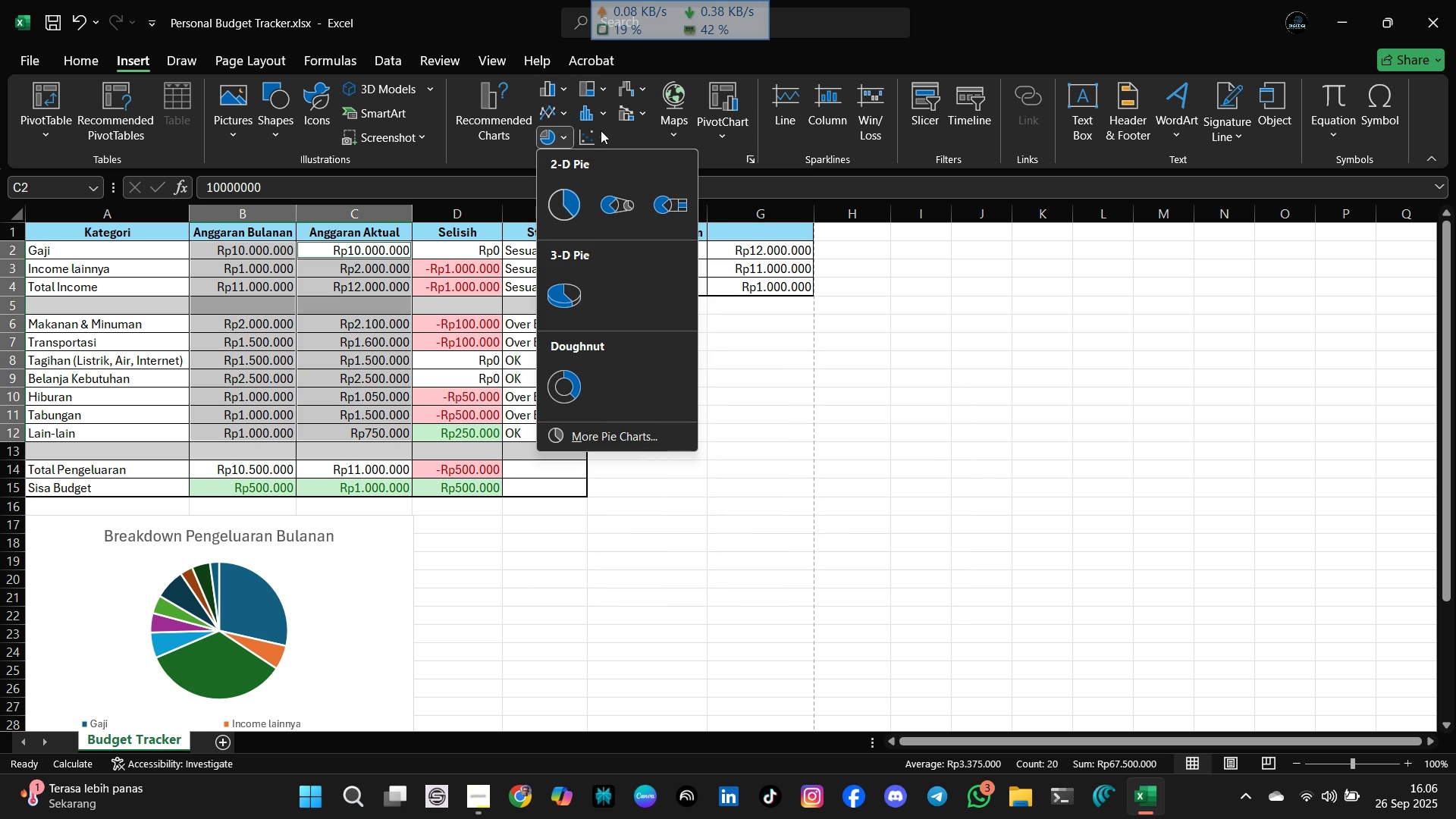 
mouse_move([601, 140])
 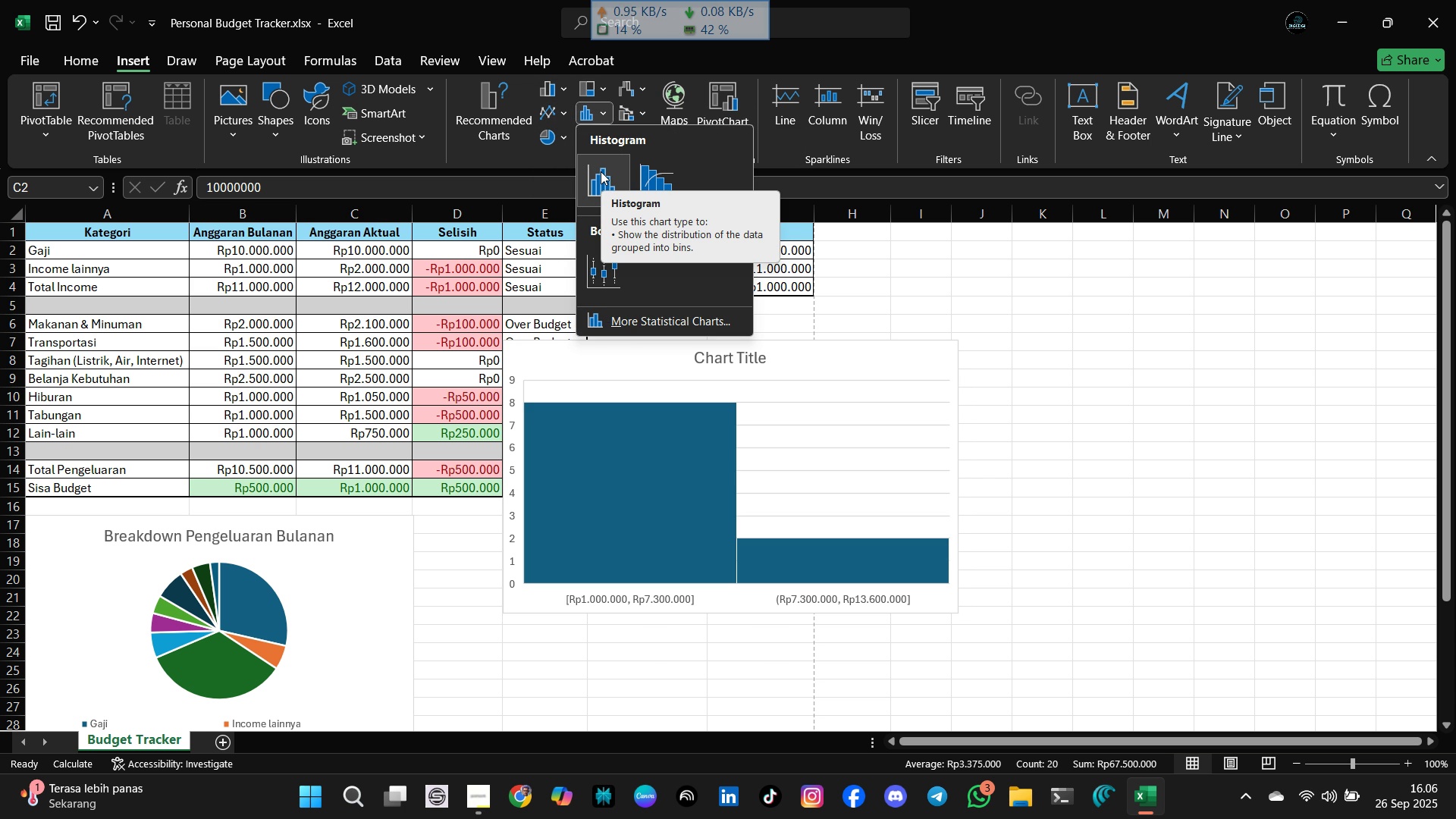 
wait(8.15)
 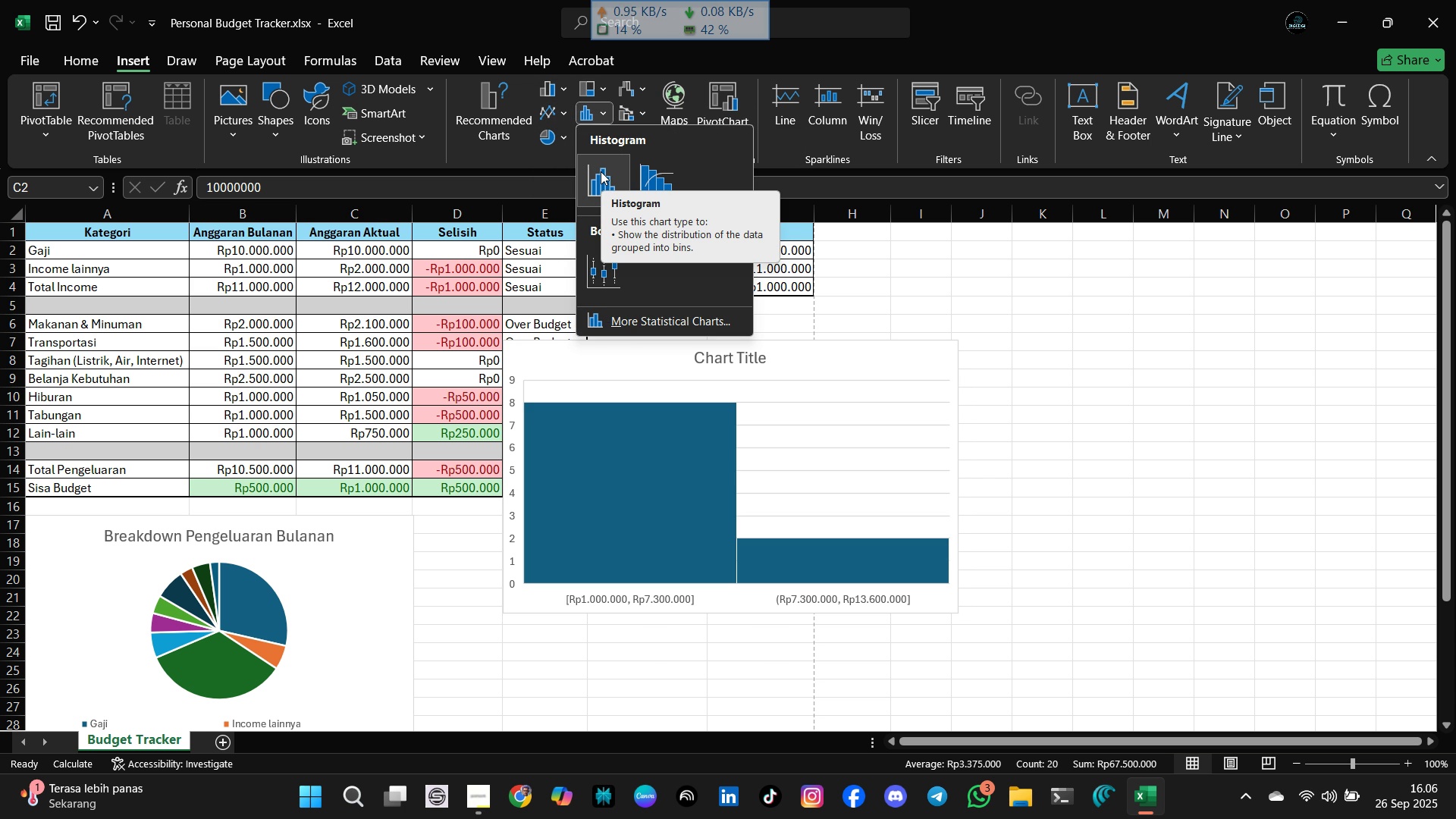 
key(Escape)
 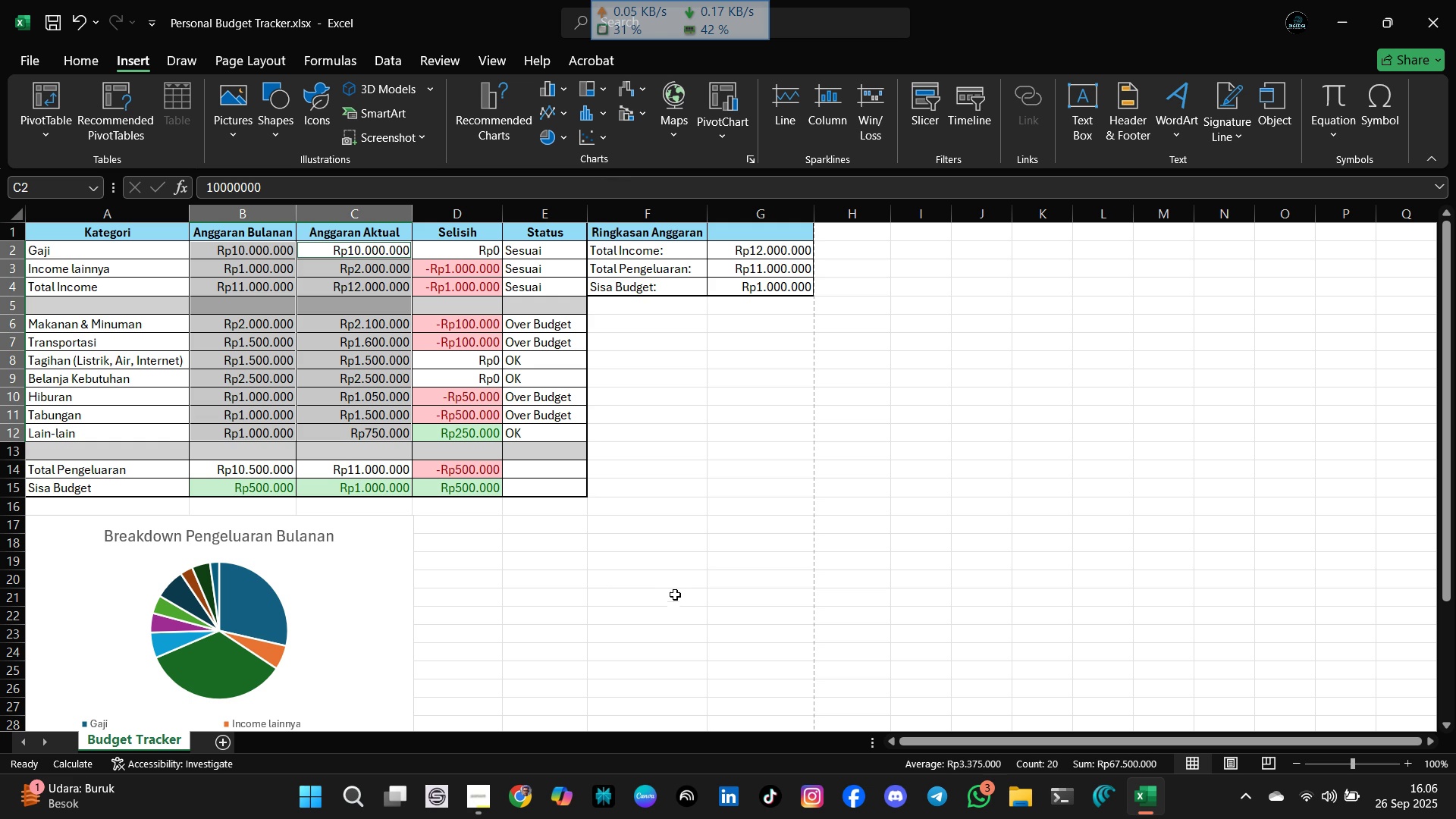 
left_click([678, 588])
 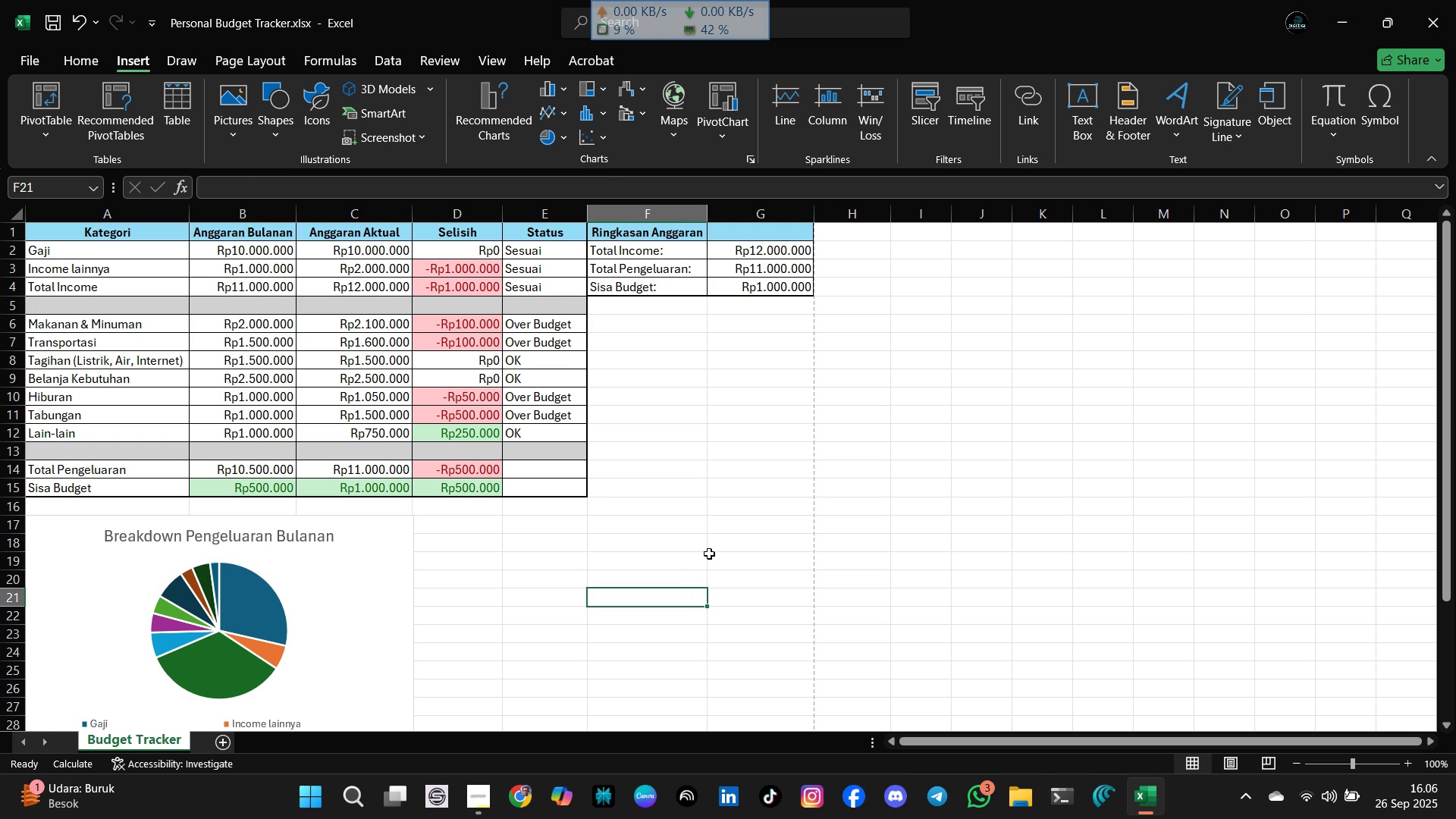 
scroll: coordinate [475, 548], scroll_direction: down, amount: 3.0
 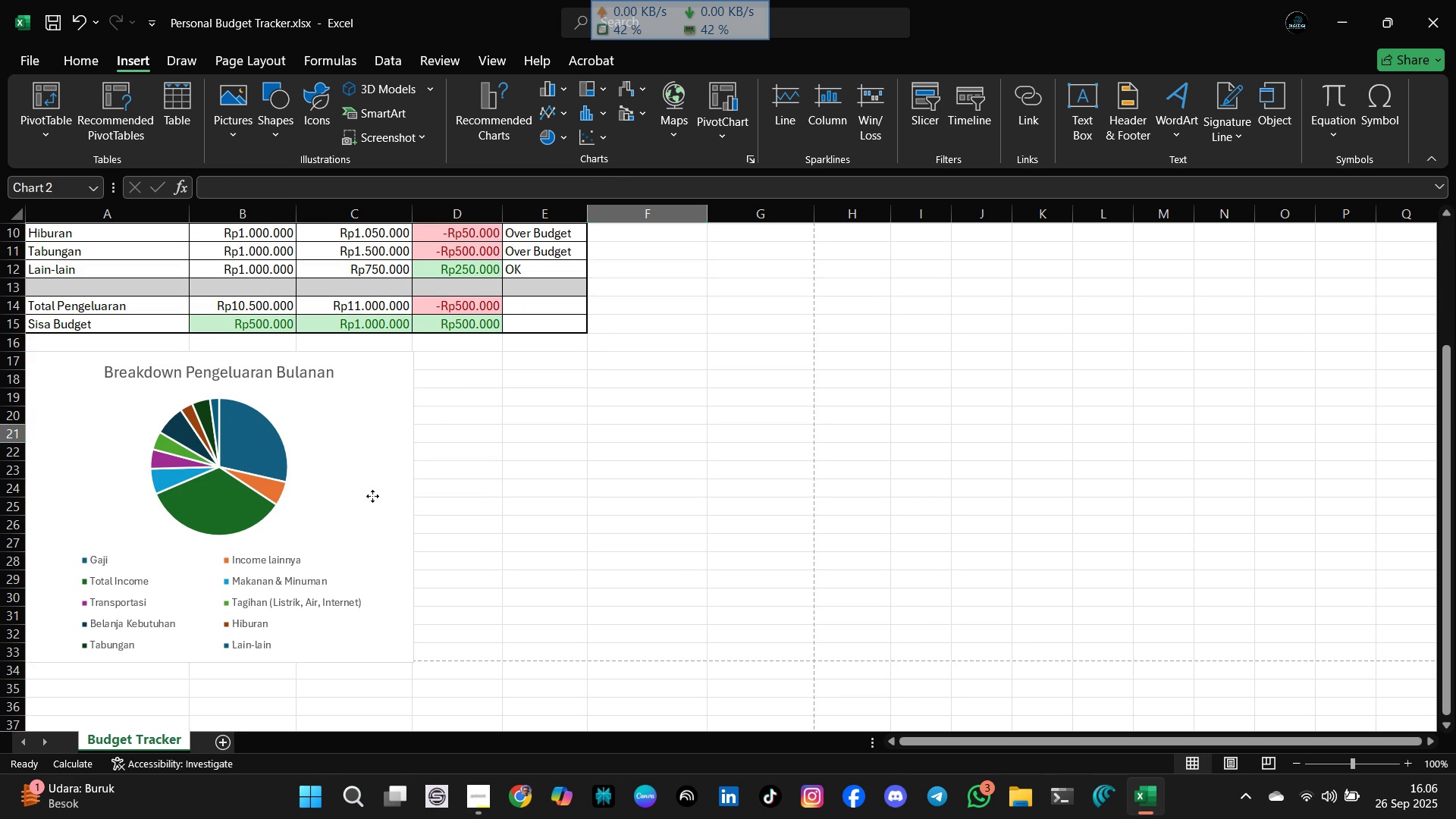 
left_click([372, 496])
 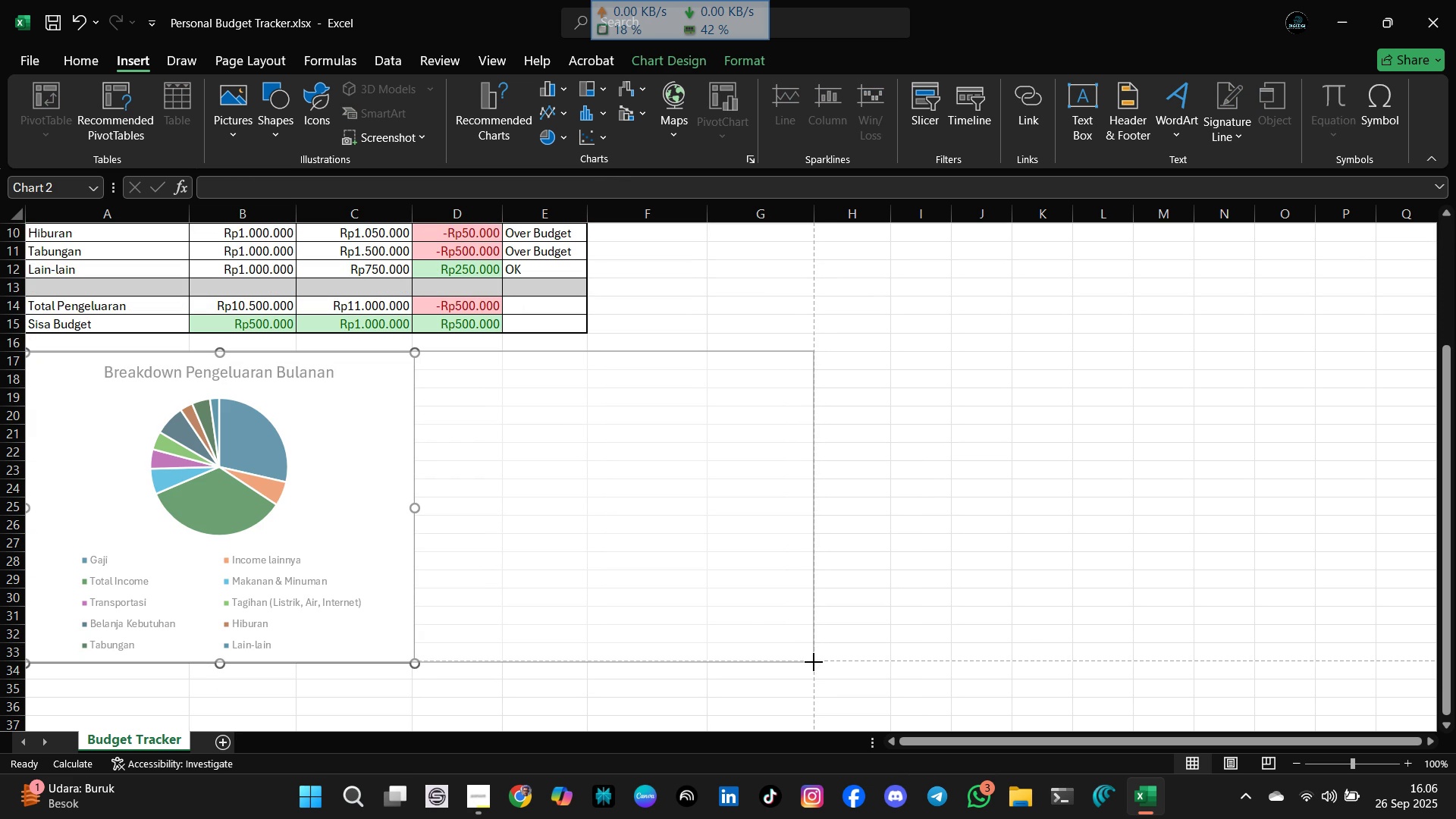 
wait(5.49)
 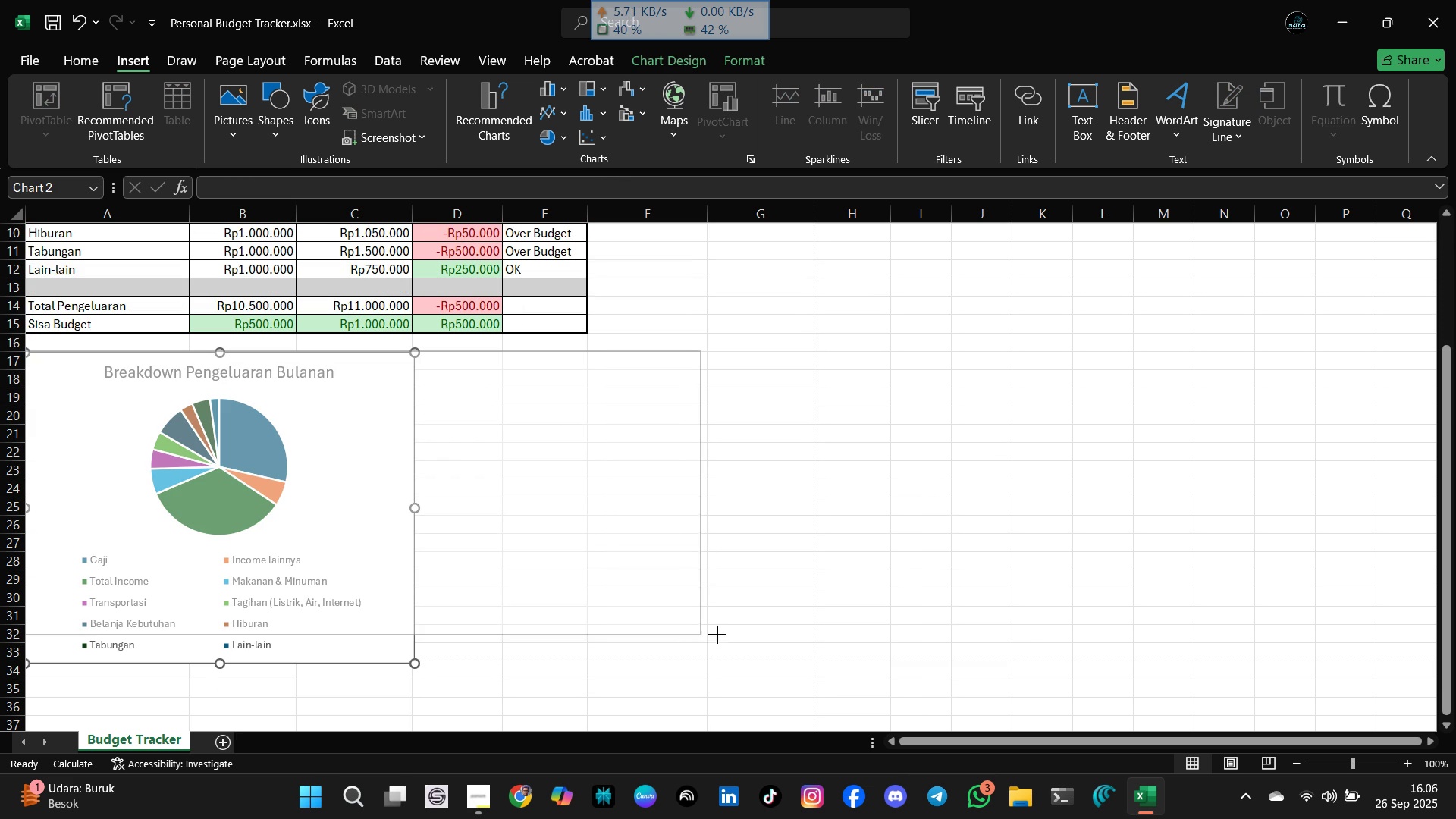 
left_click([989, 559])
 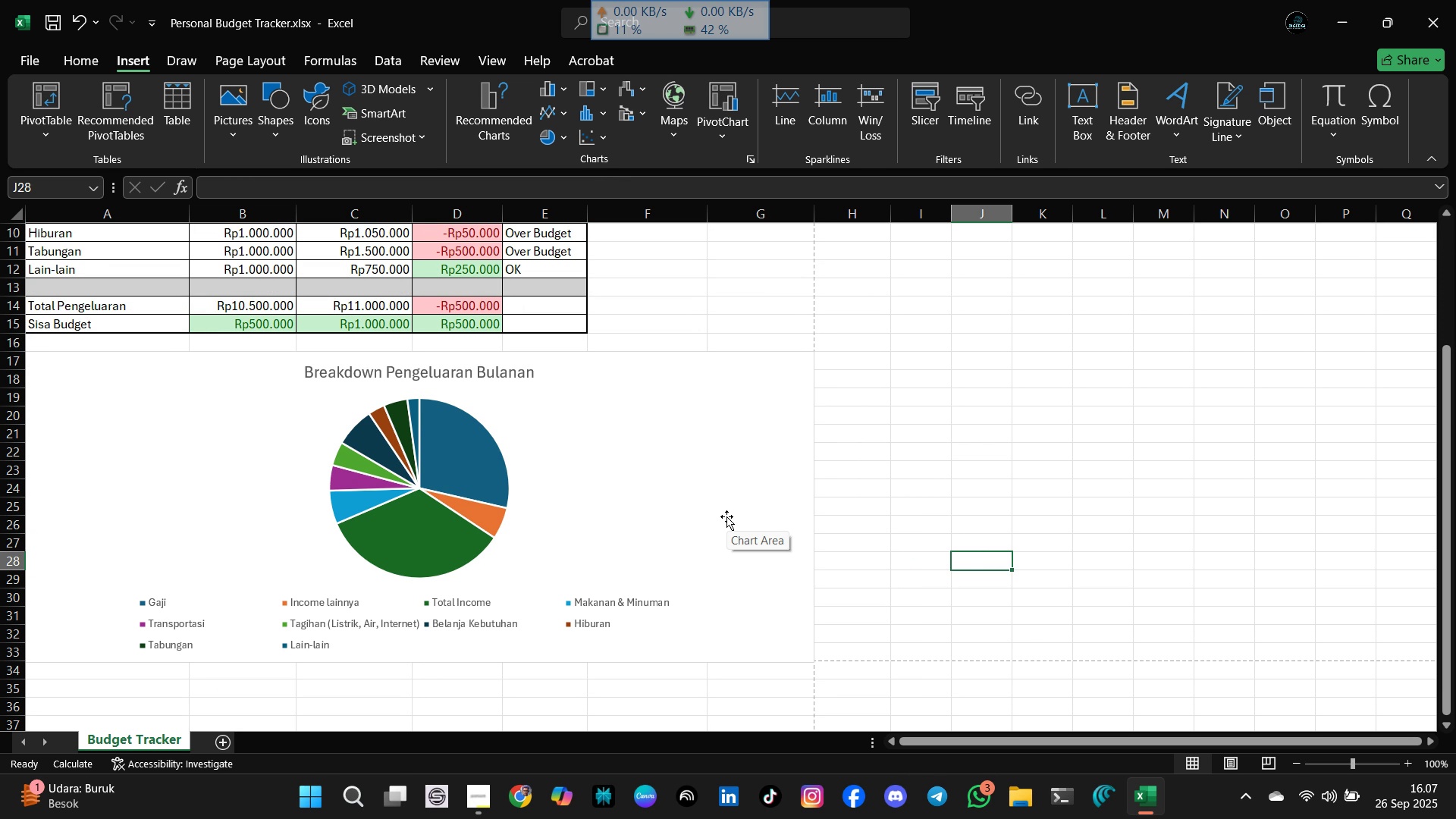 
wait(14.6)
 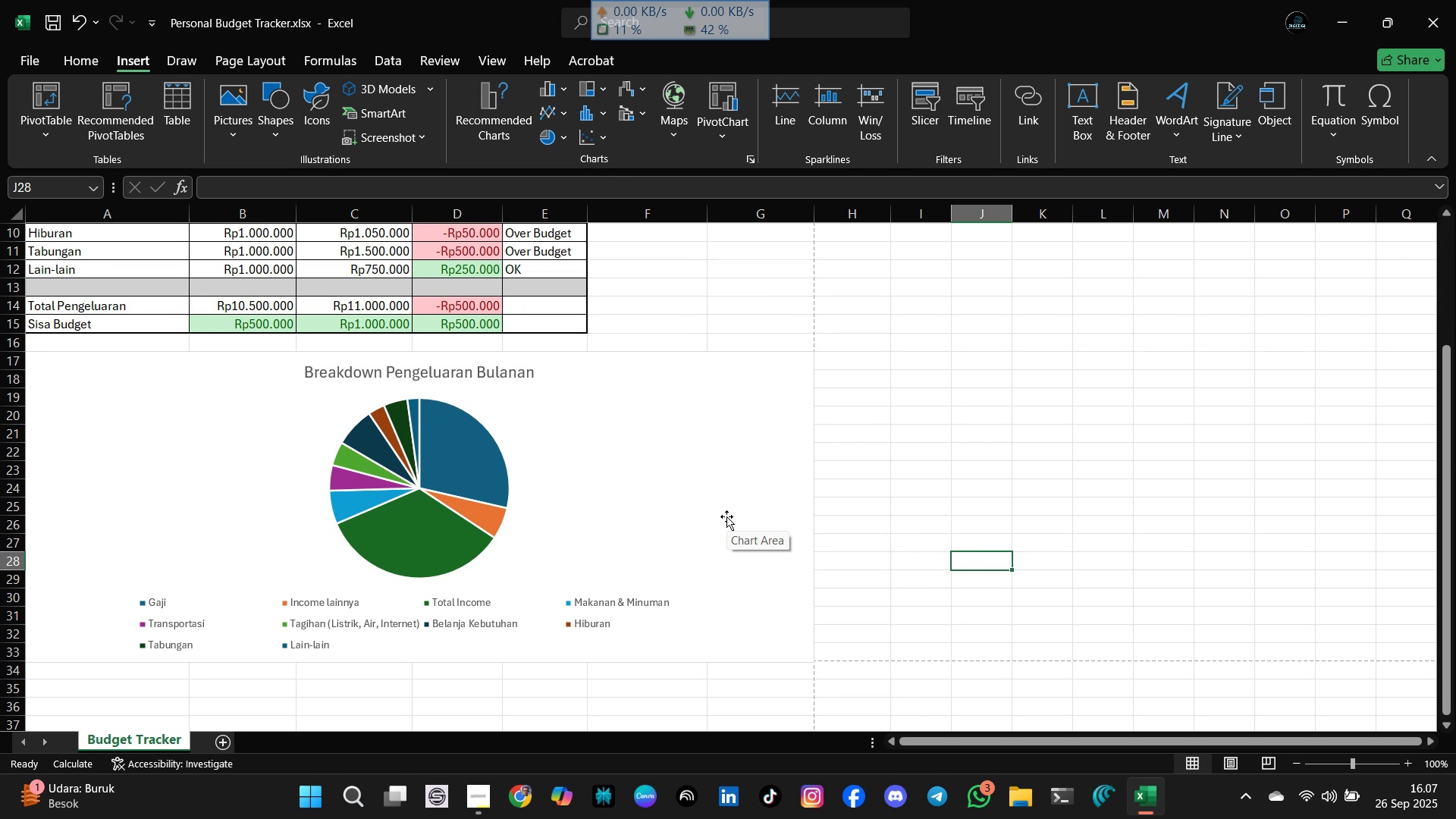 
left_click([485, 807])